 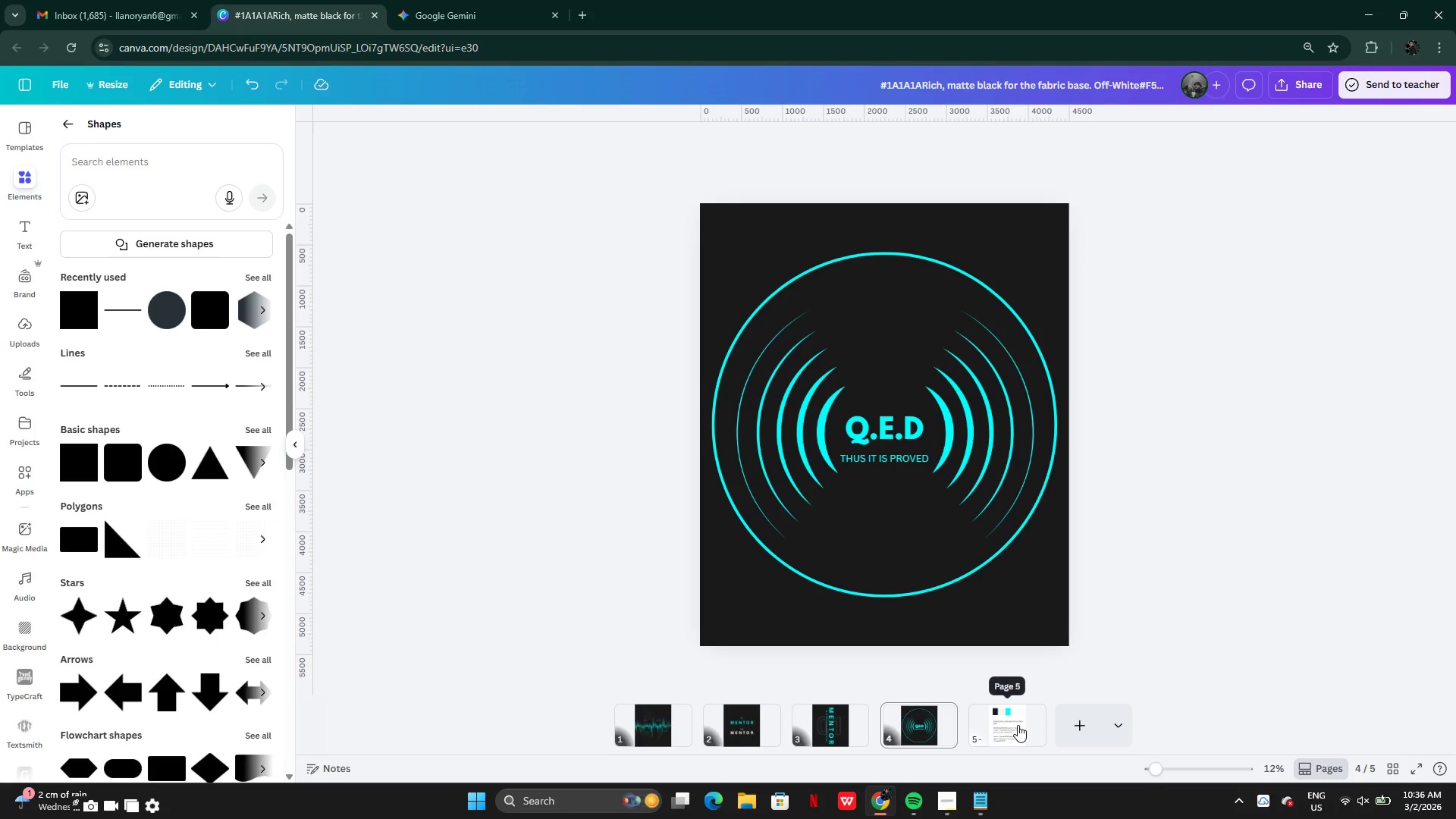 
left_click_drag(start_coordinate=[1059, 730], to_coordinate=[919, 730])
 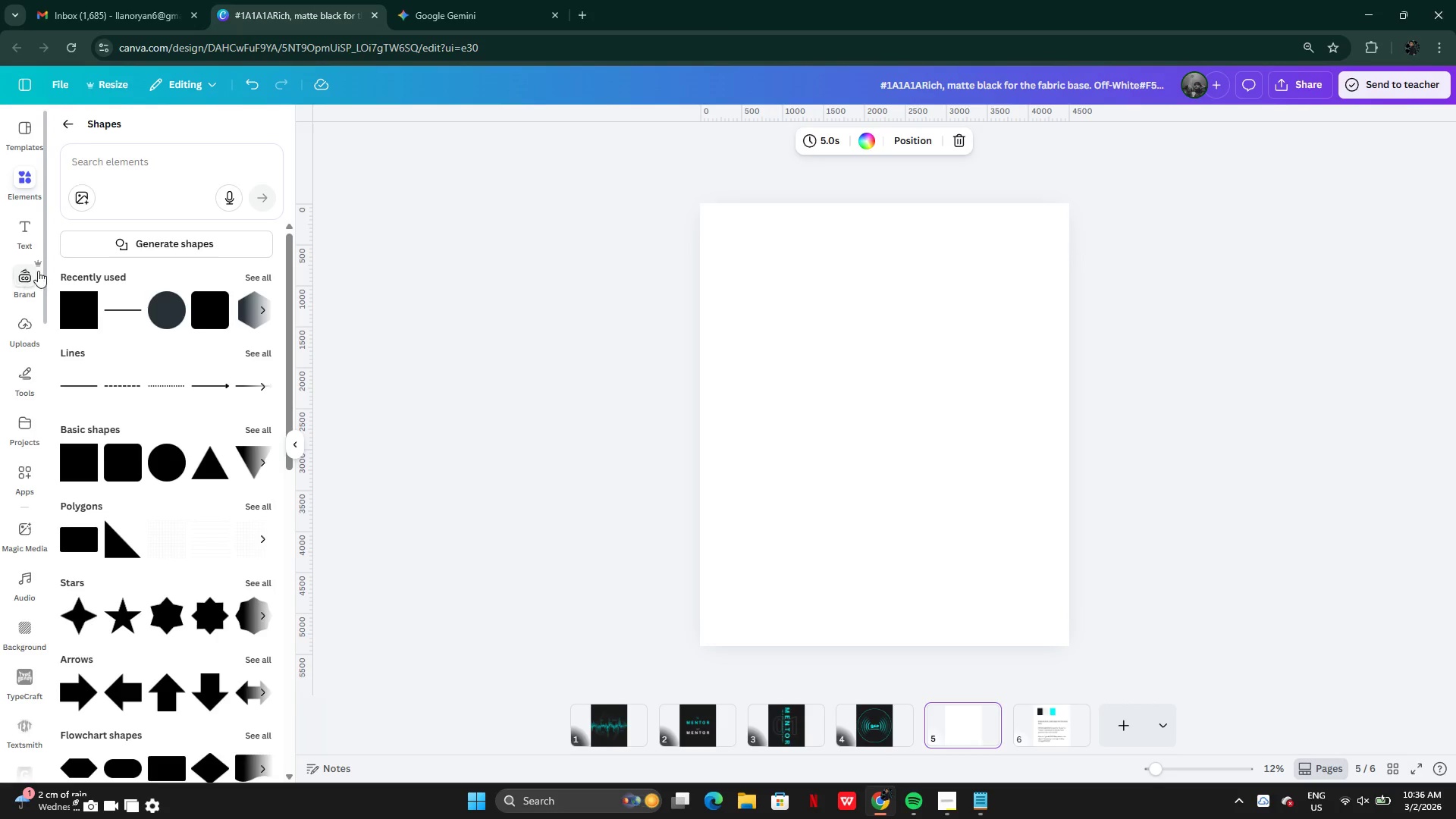 
left_click([16, 236])
 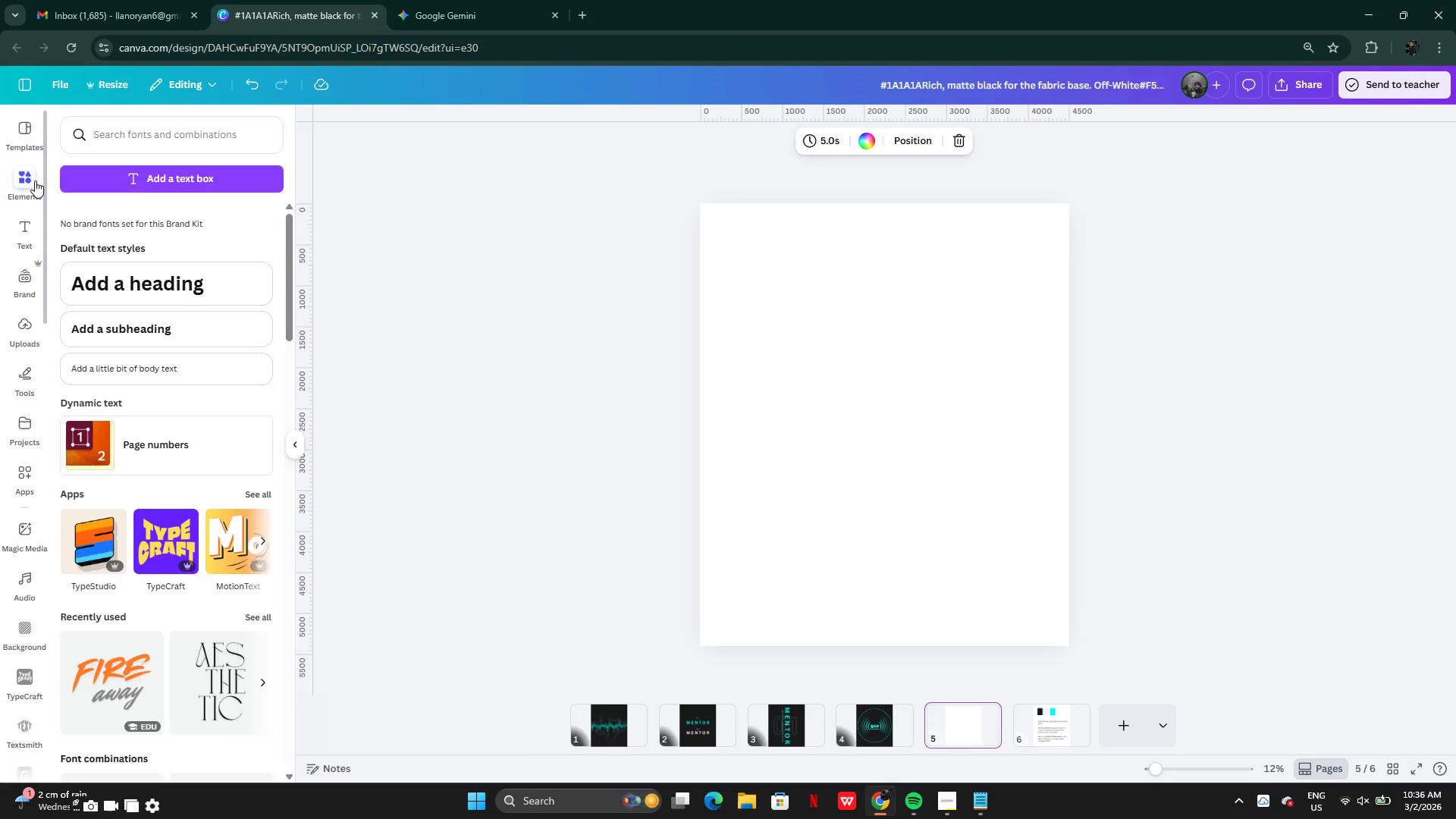 
left_click([67, 125])
 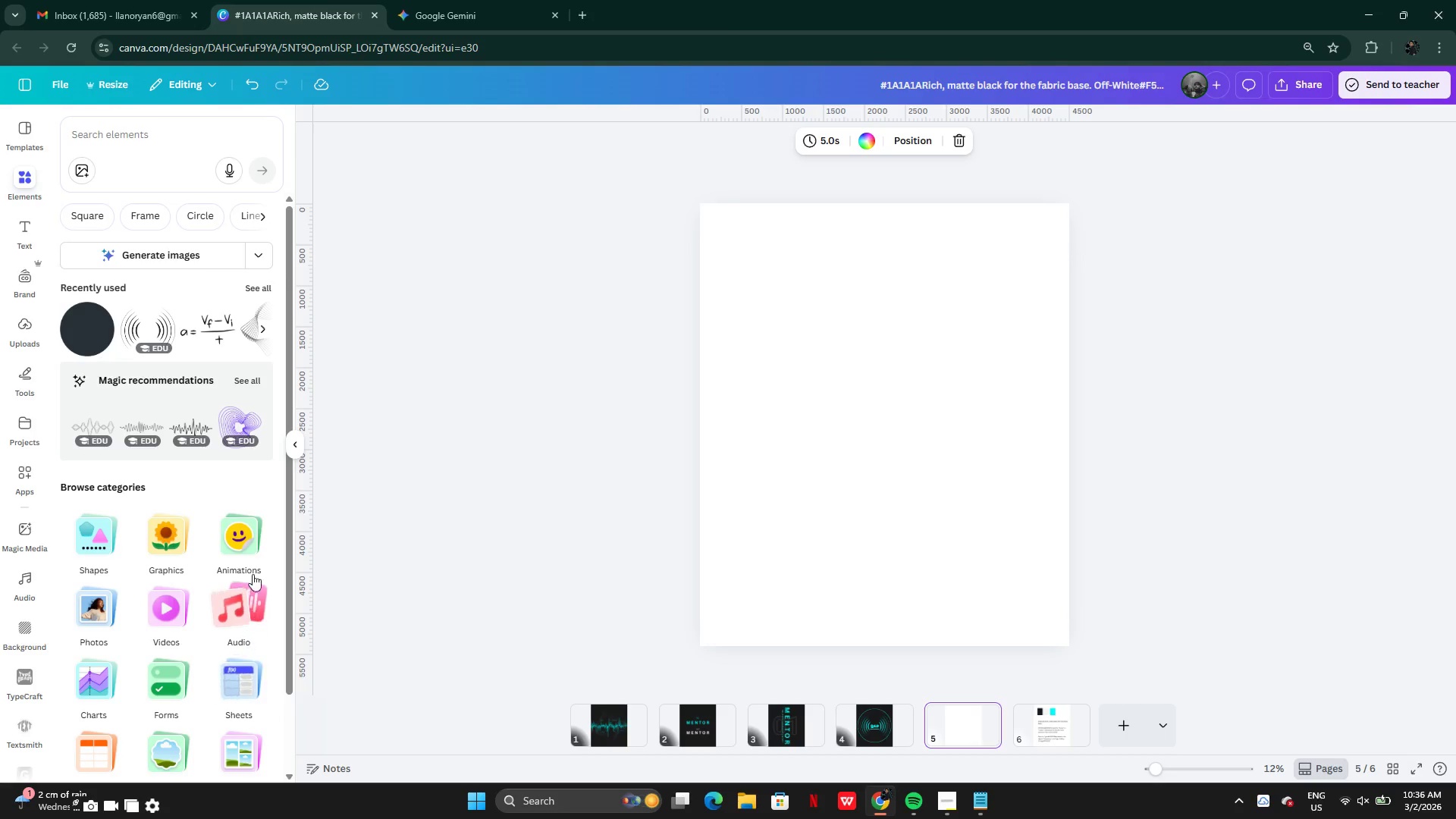 
left_click([119, 131])
 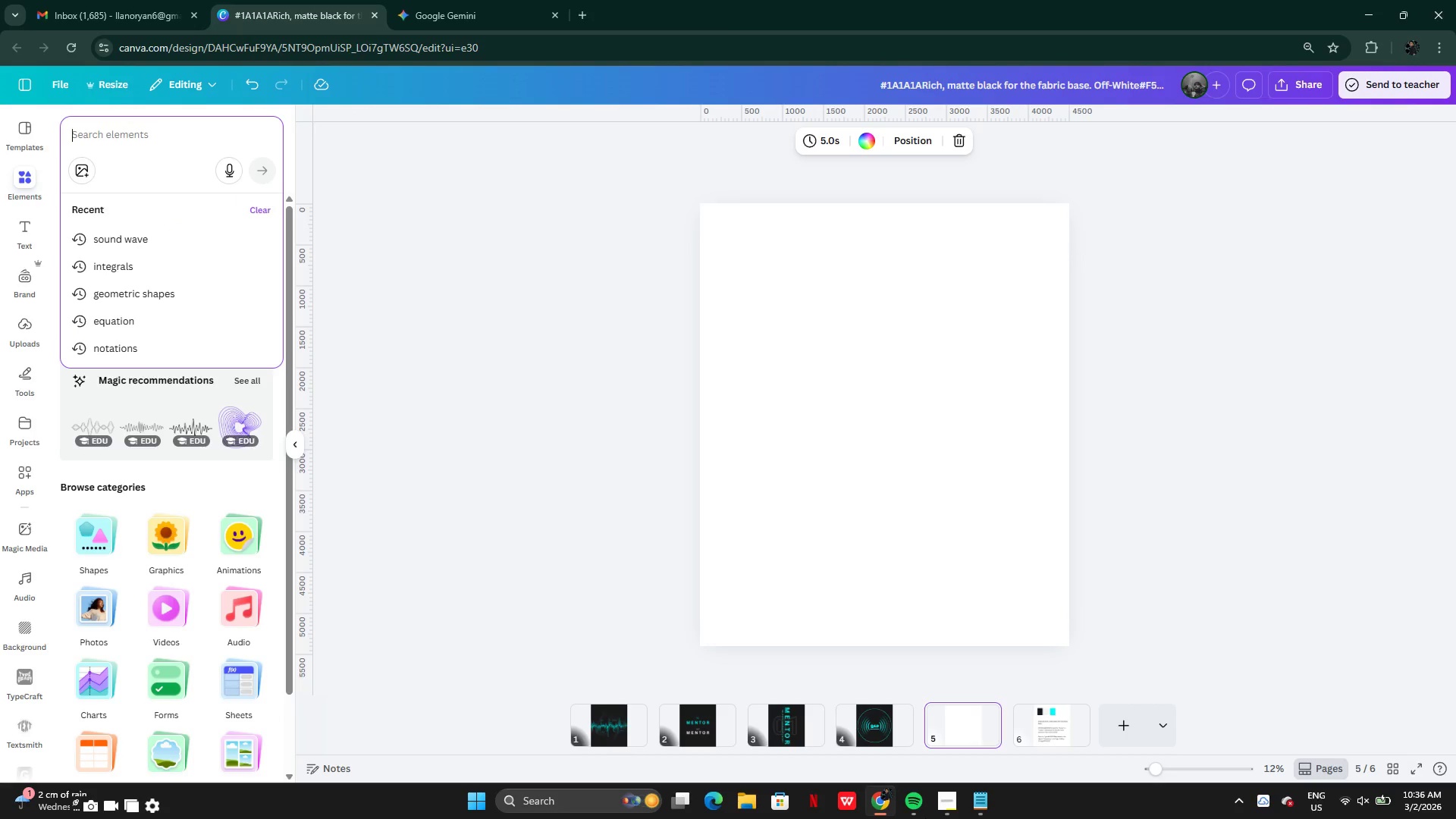 
mouse_move([975, 791])
 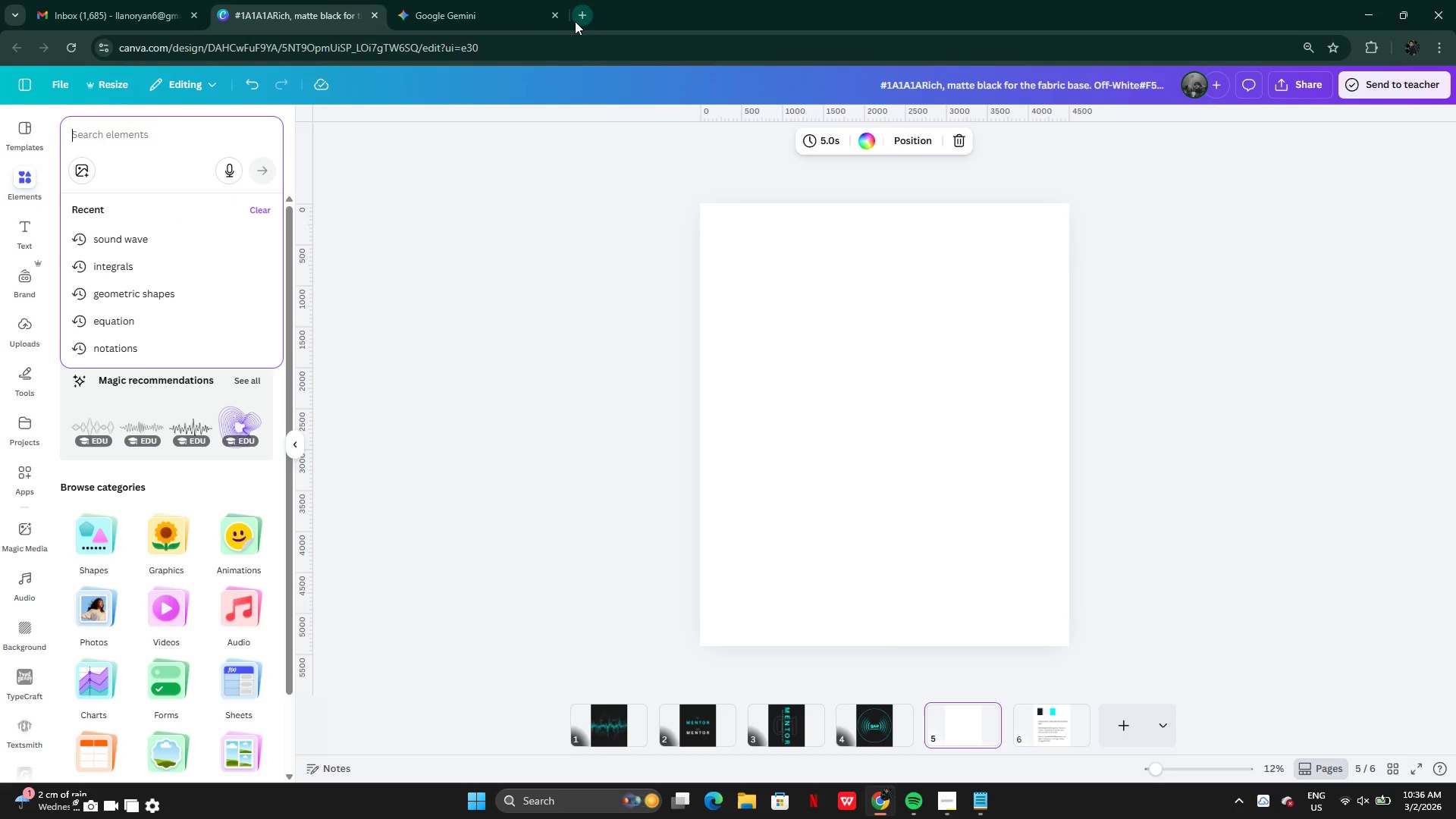 
left_click([575, 22])
 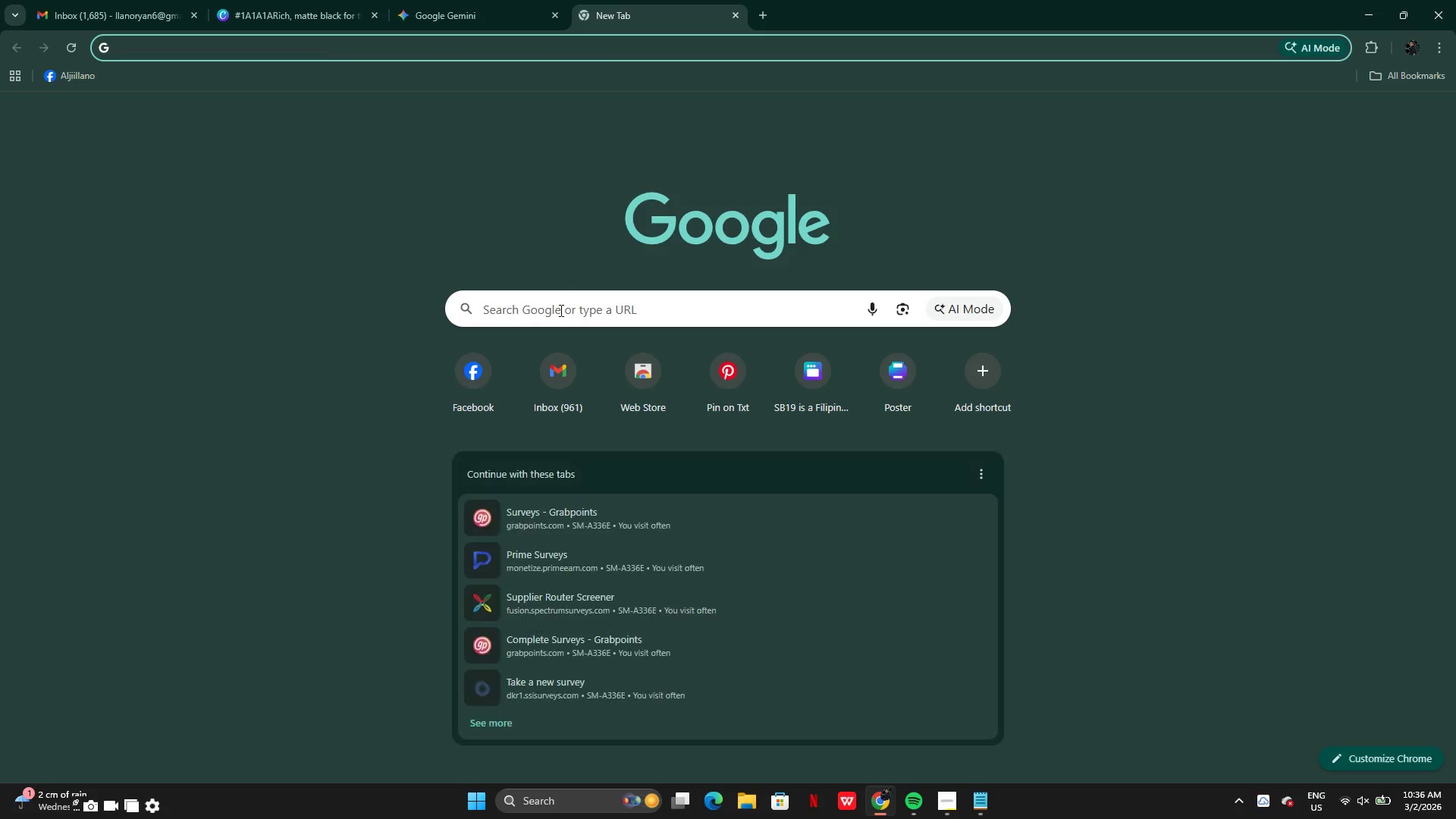 
left_click([560, 312])
 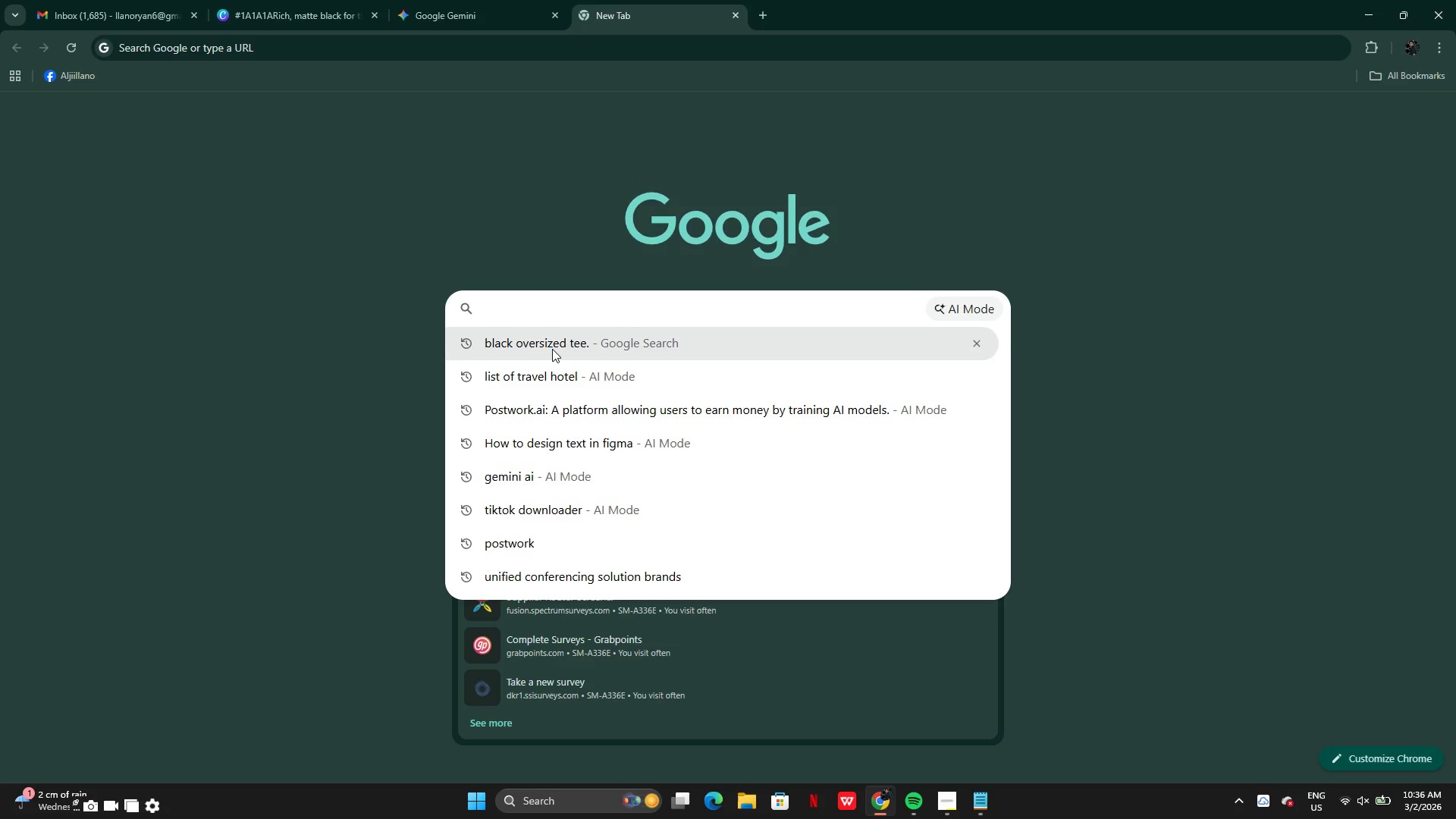 
left_click([552, 349])
 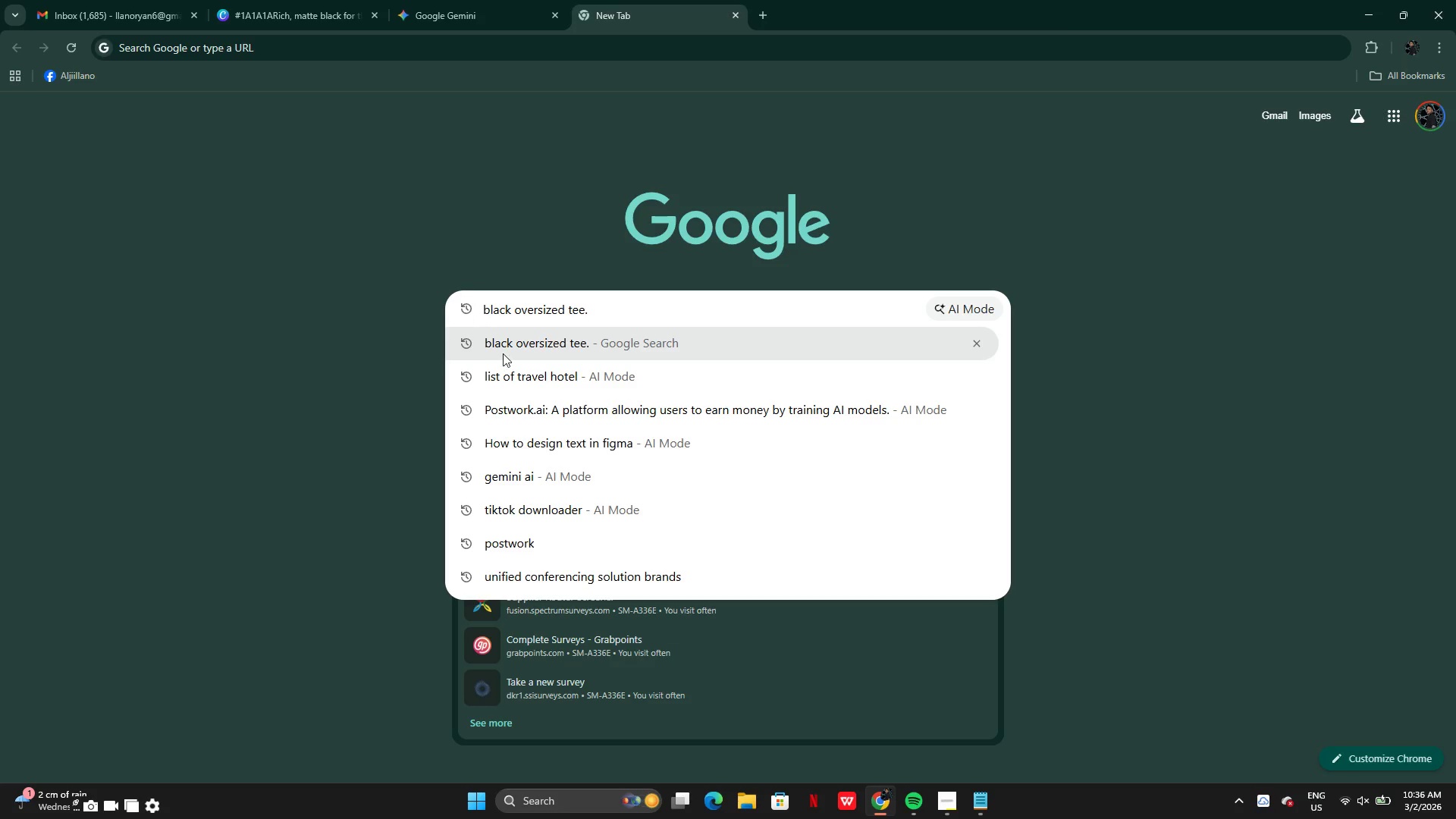 
left_click([526, 348])
 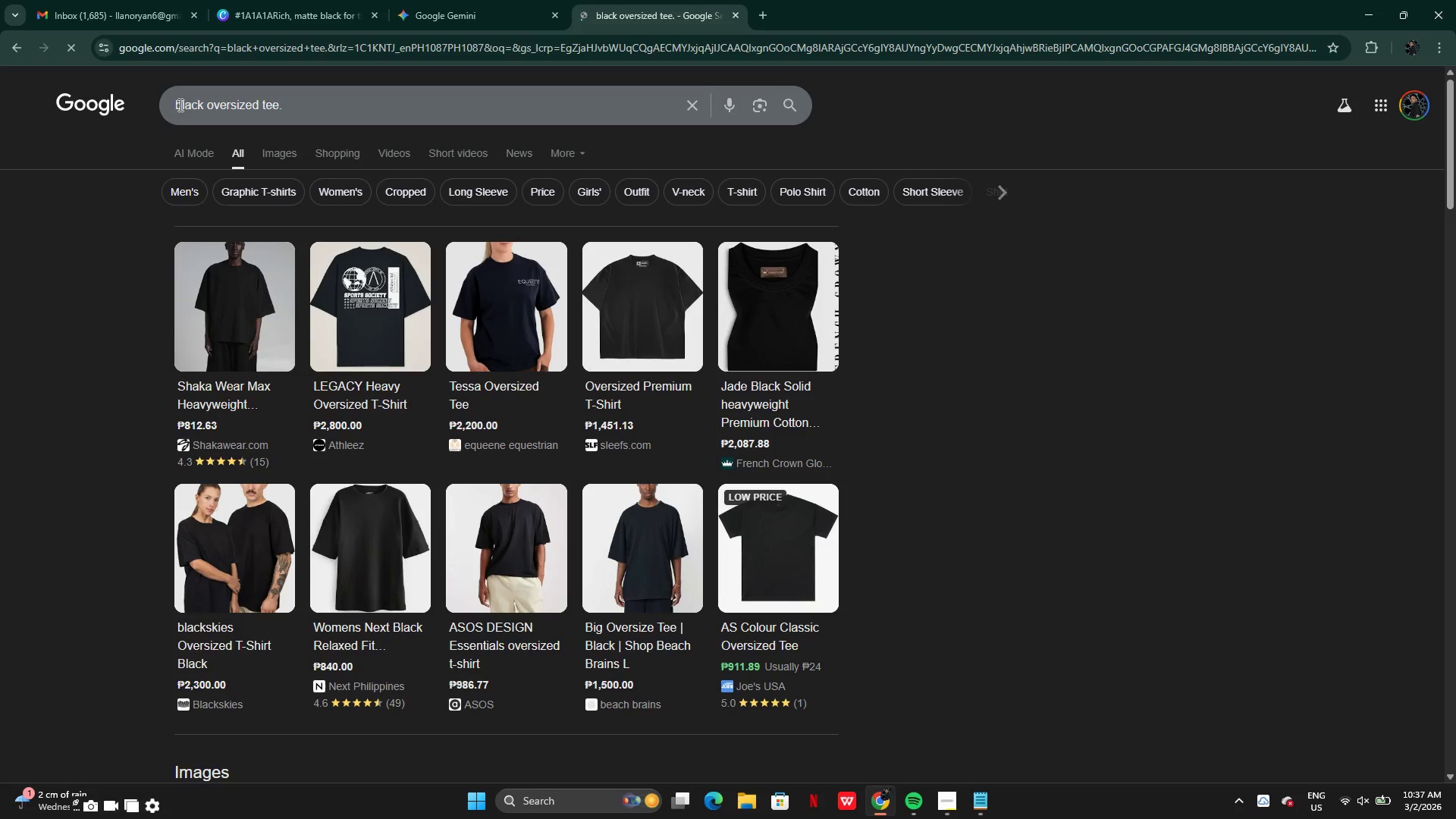 
left_click_drag(start_coordinate=[174, 104], to_coordinate=[350, 117])
 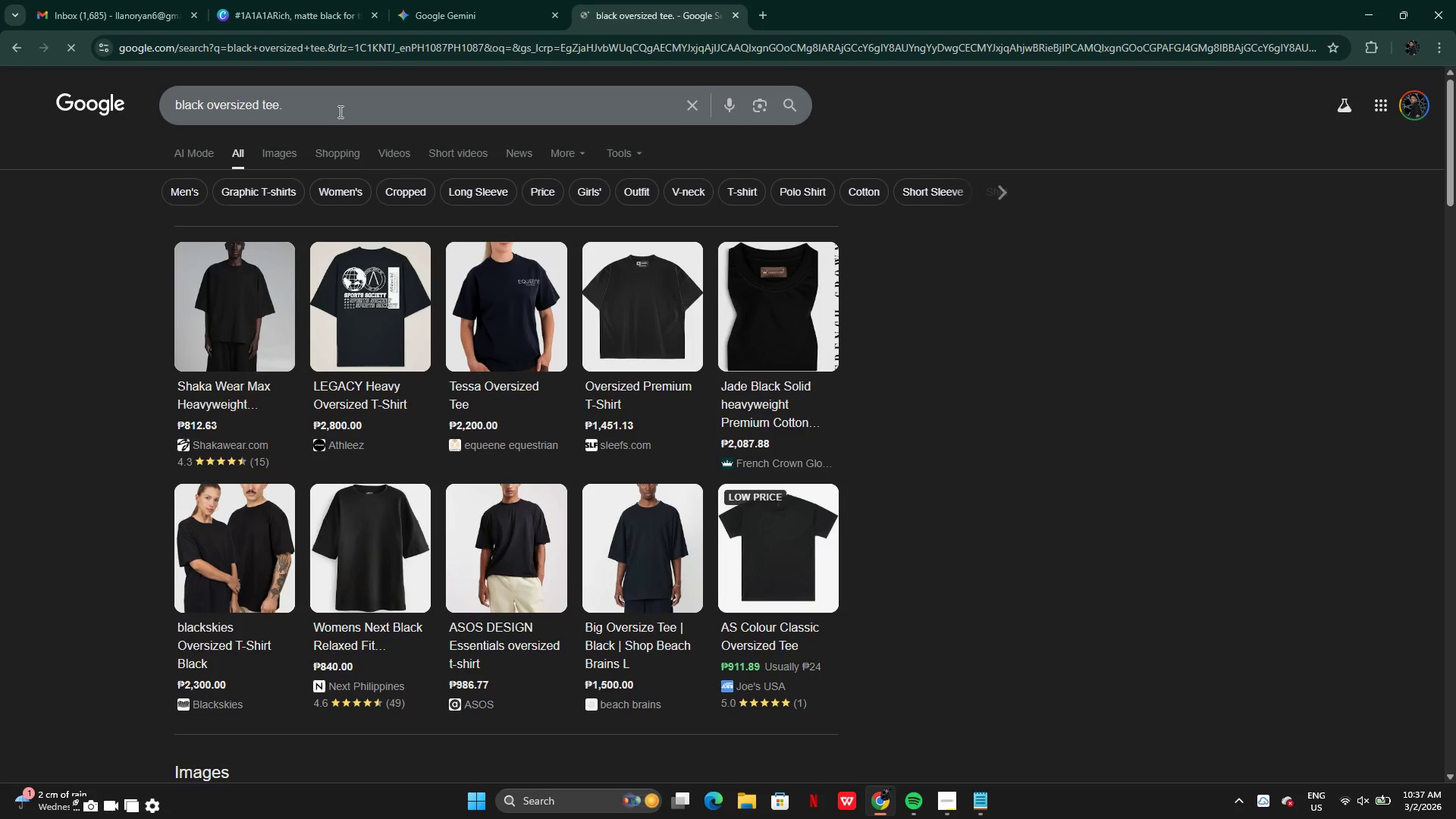 
left_click_drag(start_coordinate=[339, 111], to_coordinate=[167, 101])
 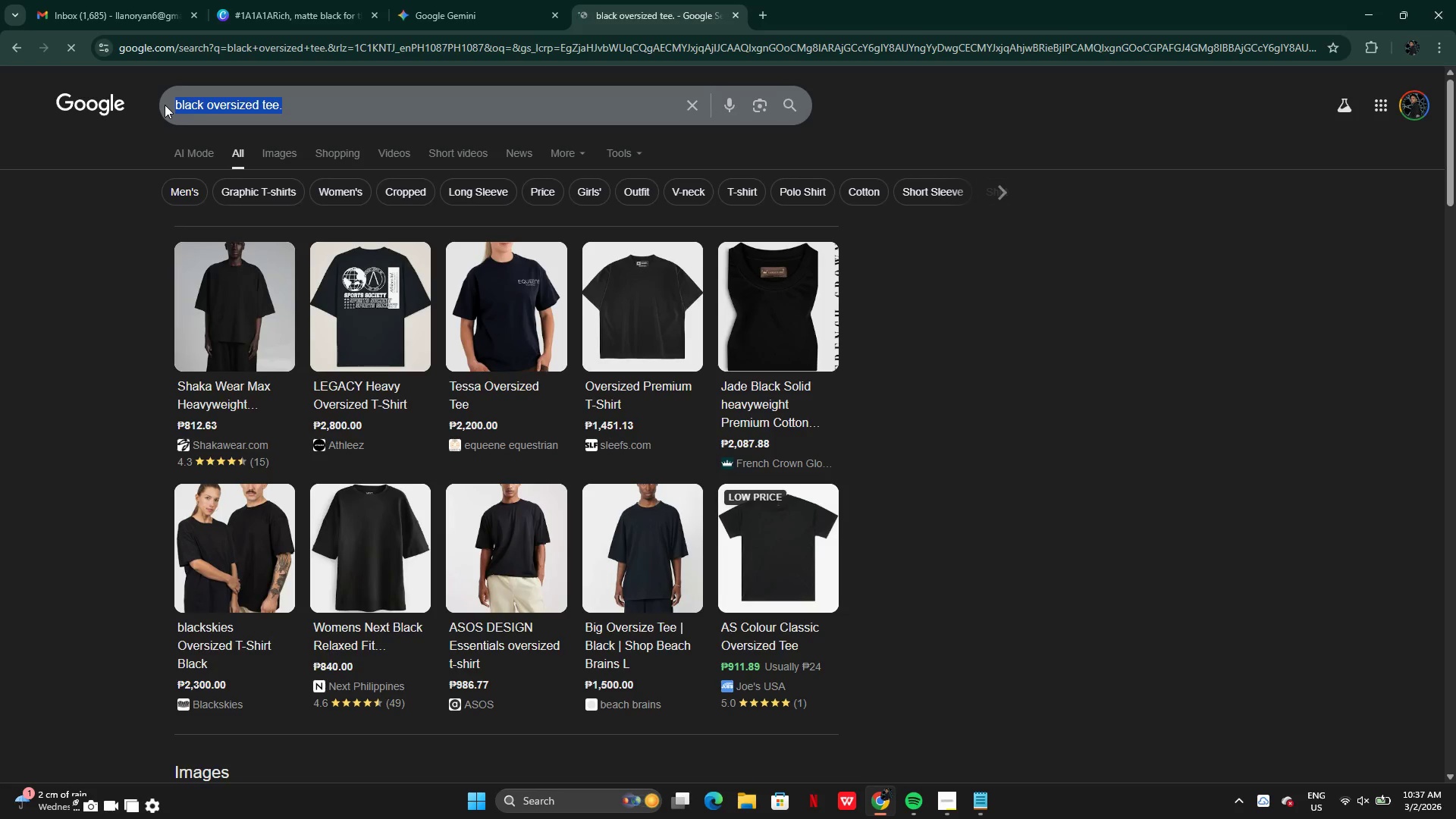 
key(Control+C)
 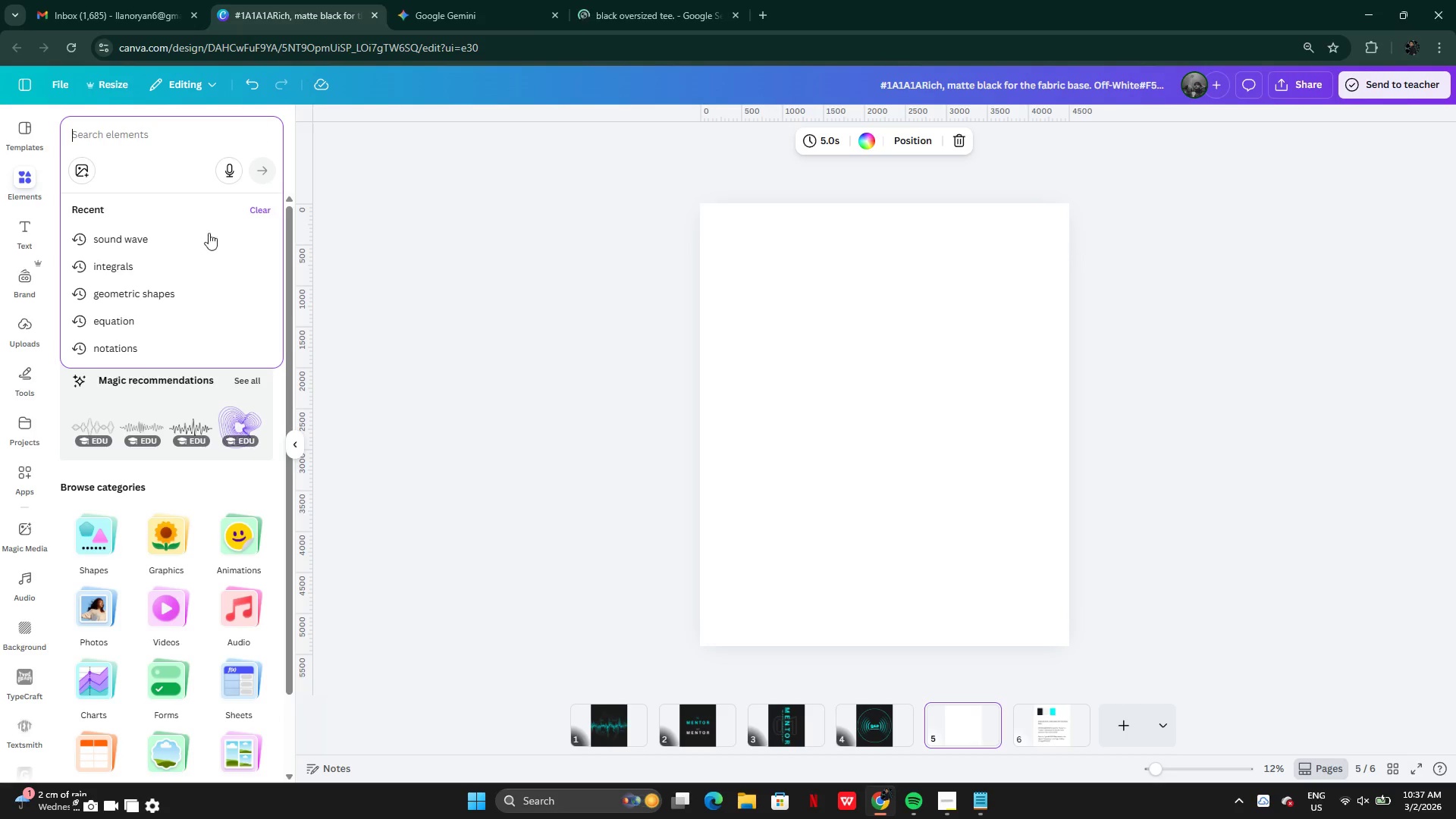 
key(Control+V)
 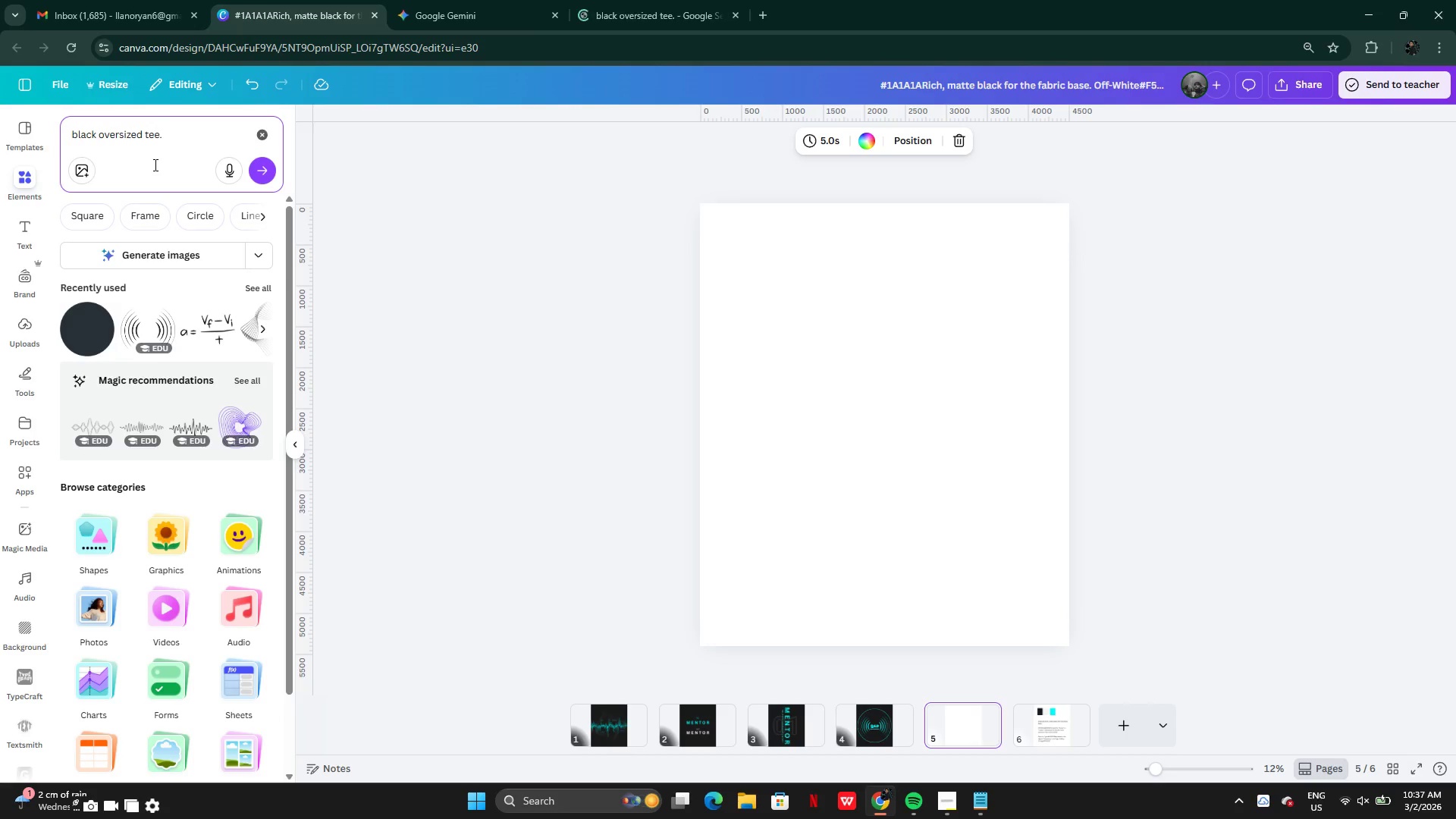 
key(Backspace)
type( mockup)
 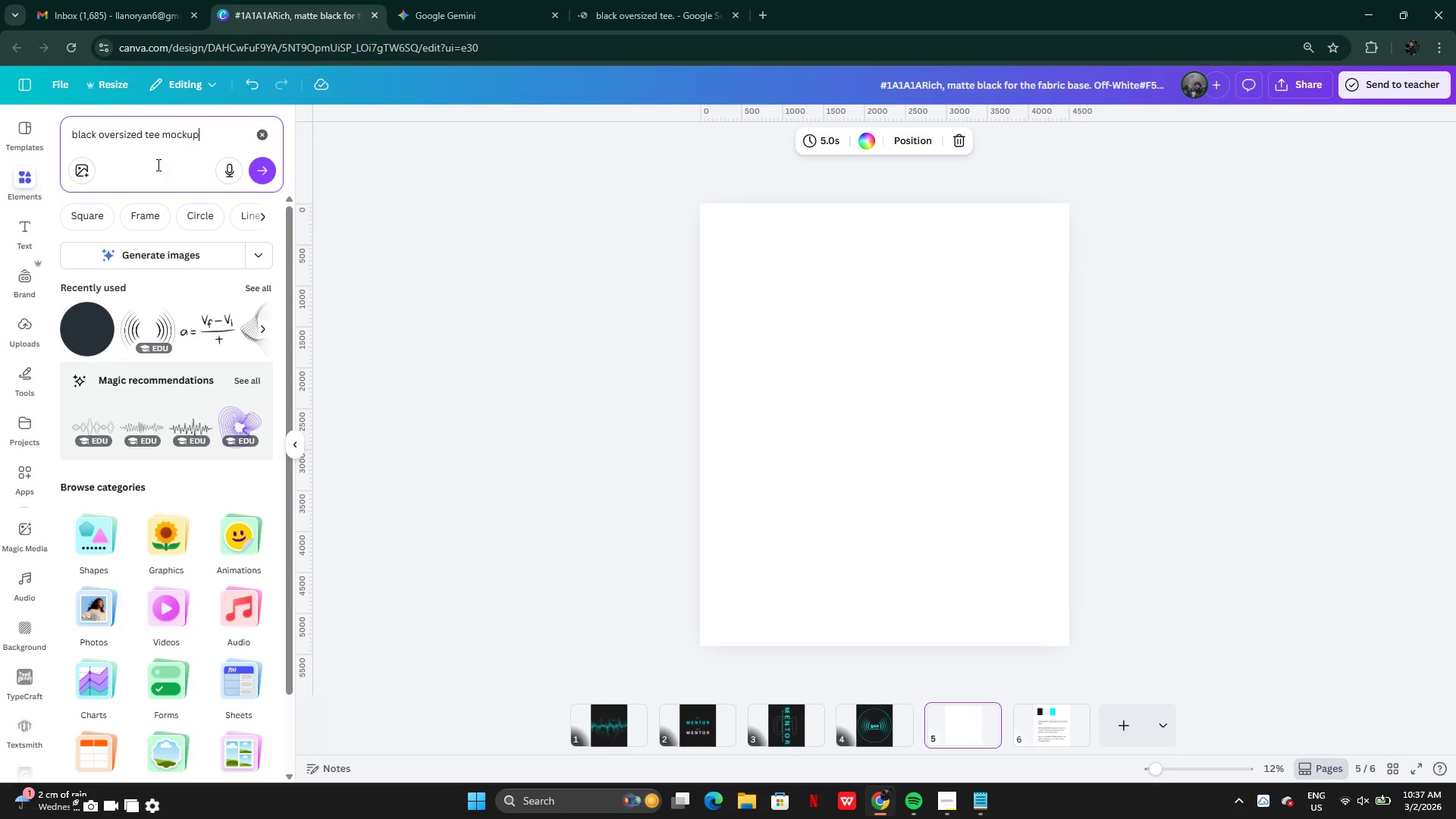 
key(Enter)
 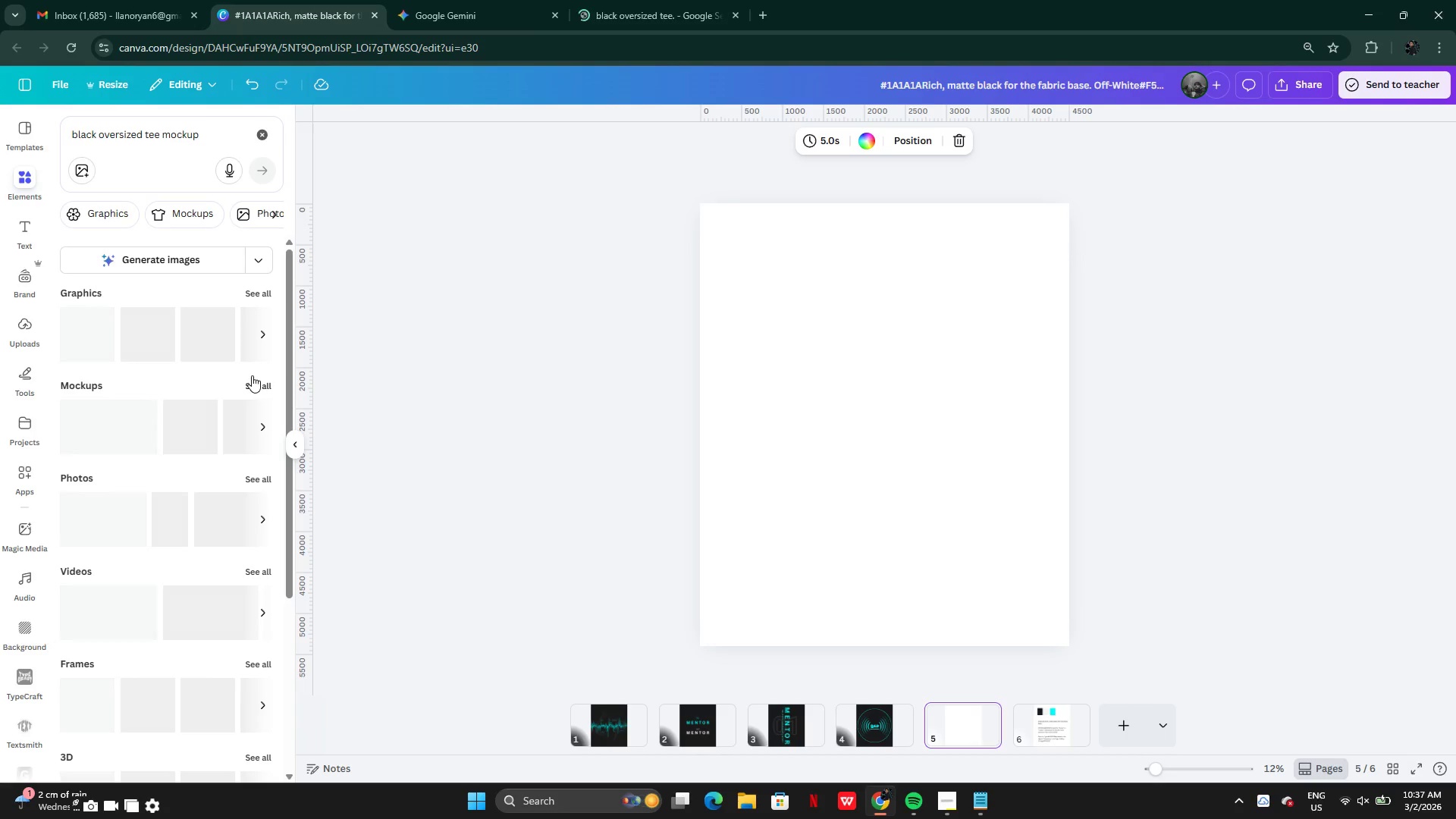 
mouse_move([237, 447])
 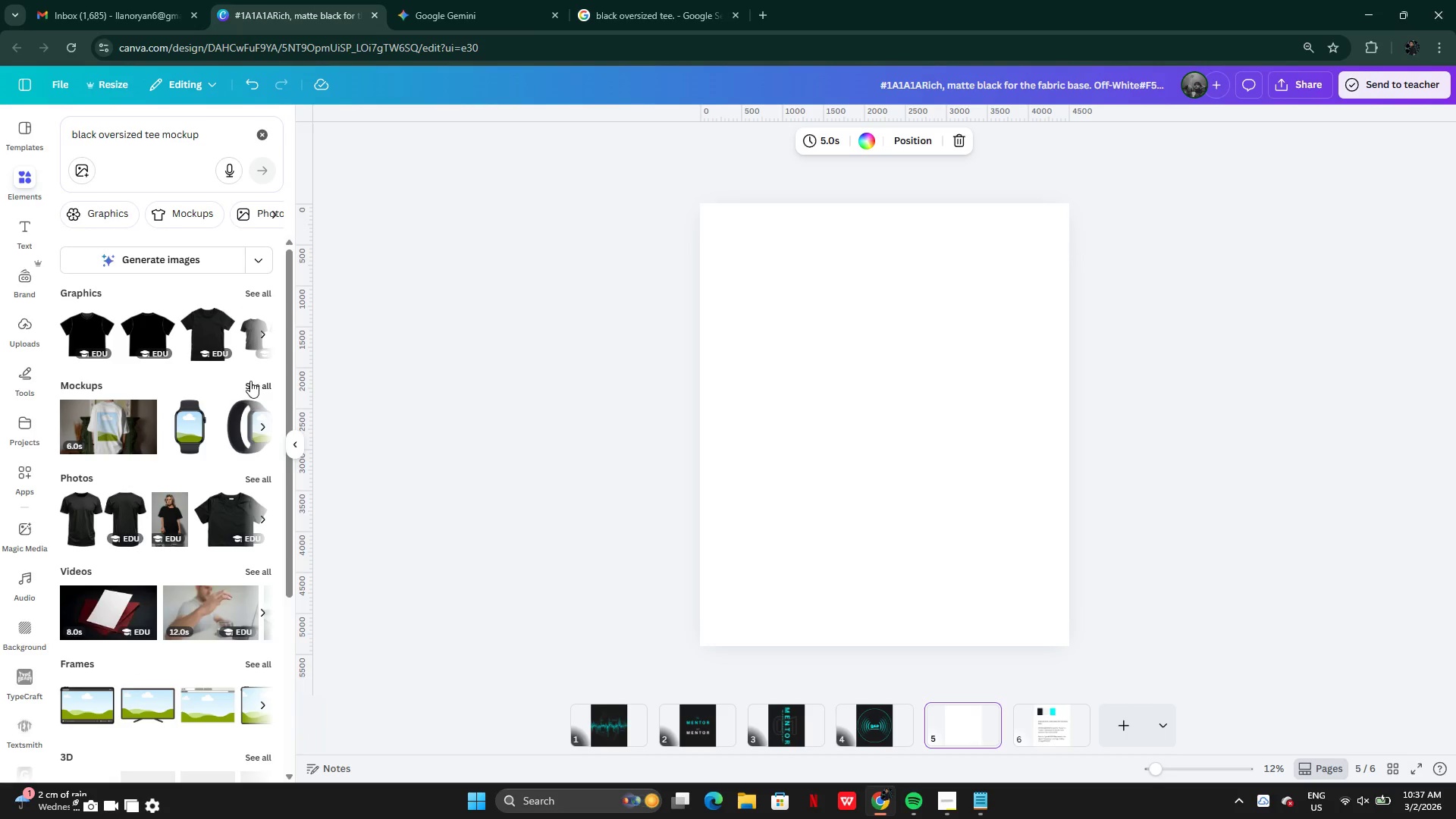 
left_click([252, 381])
 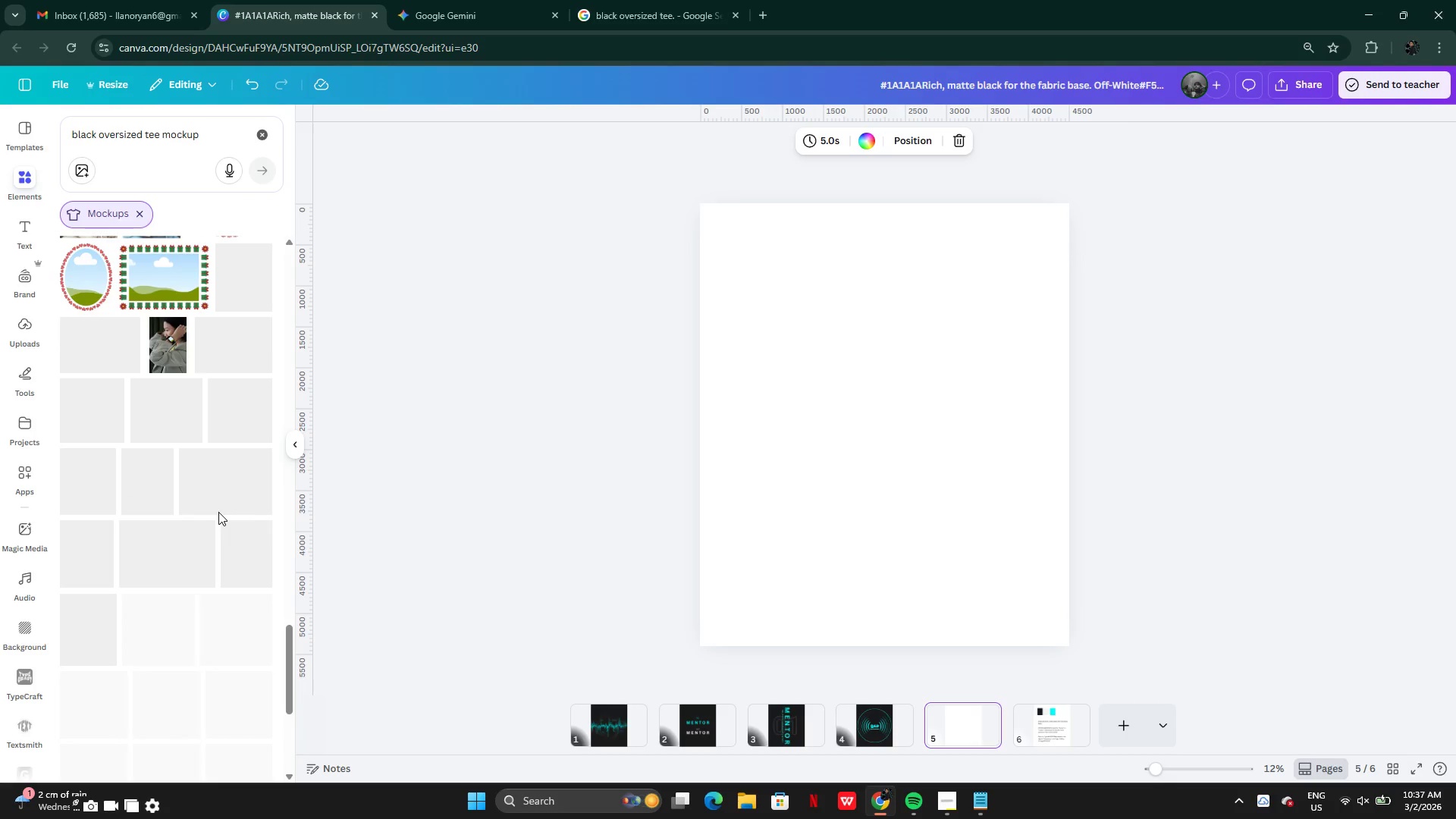 
wait(27.31)
 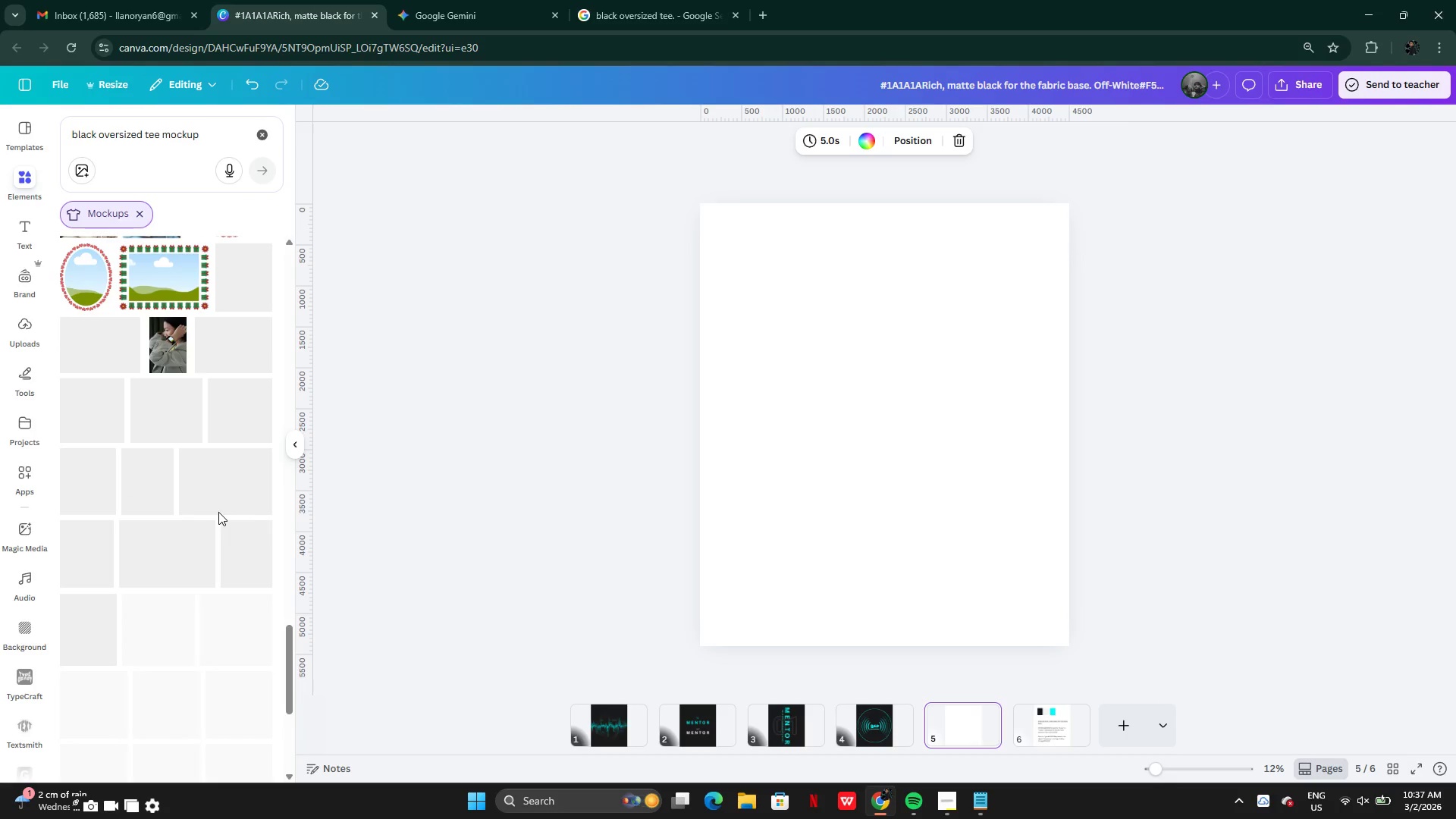 
left_click([97, 136])
 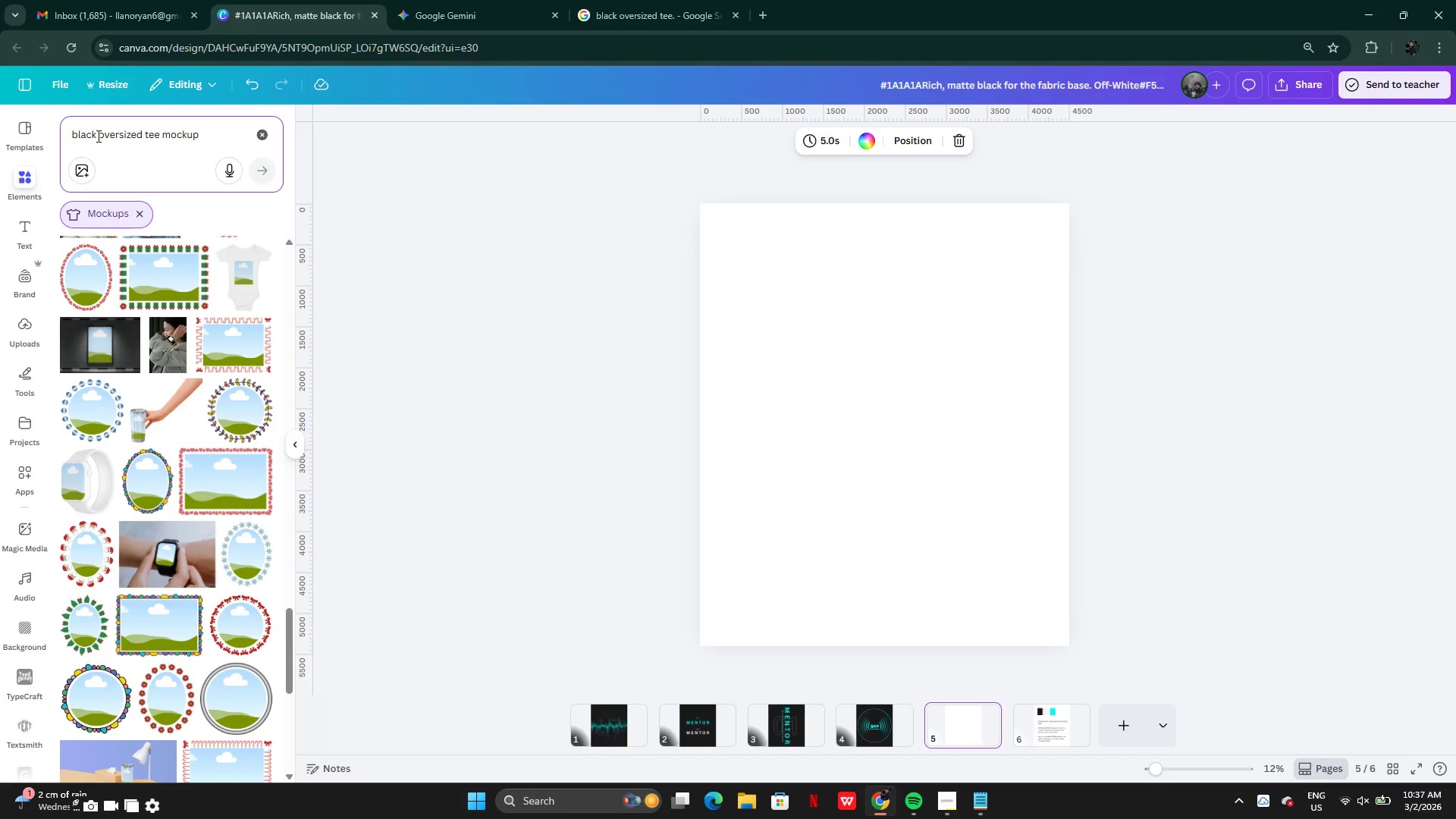 
hold_key(key=Backspace, duration=0.8)
 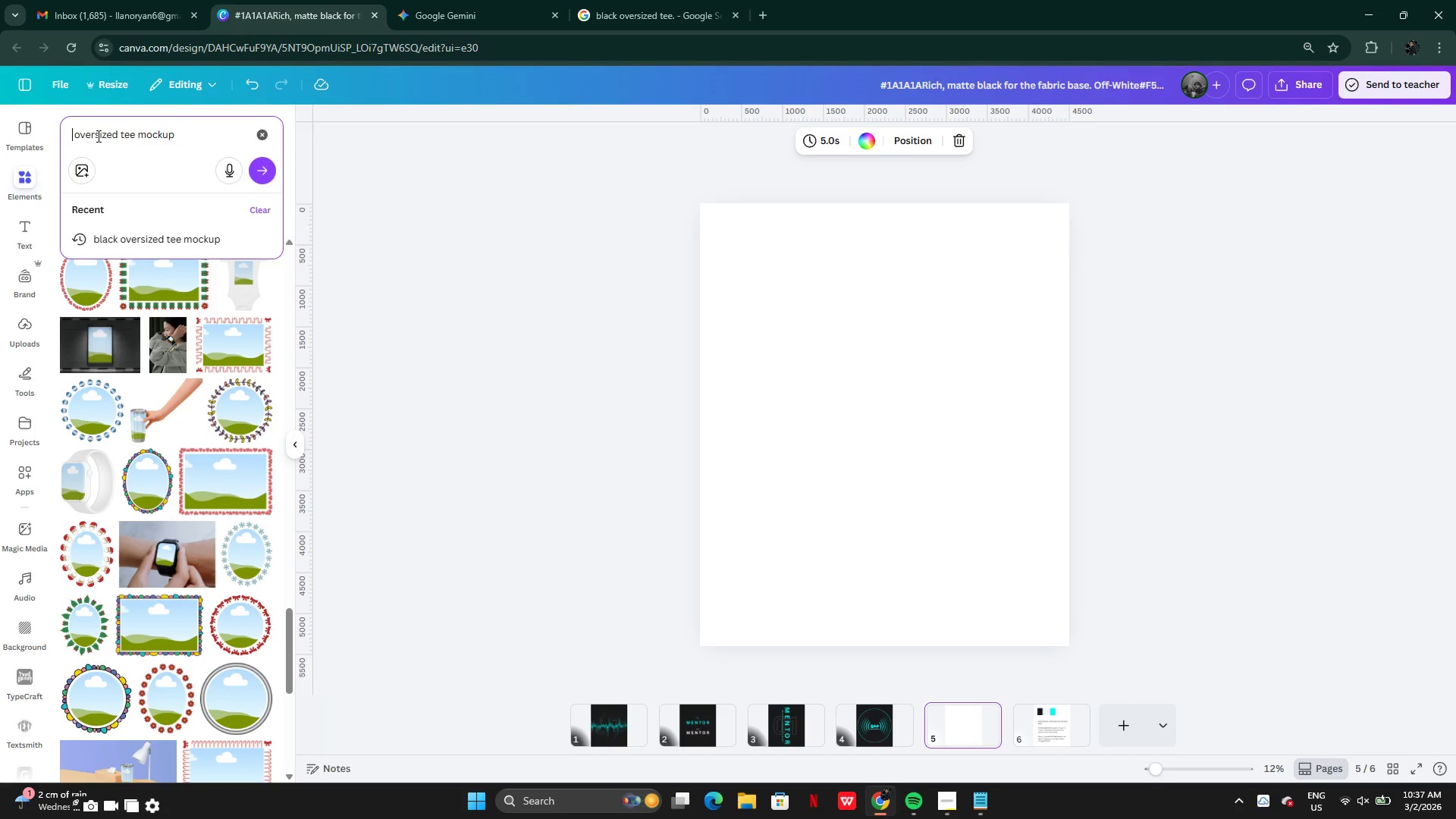 
type(shirt)
 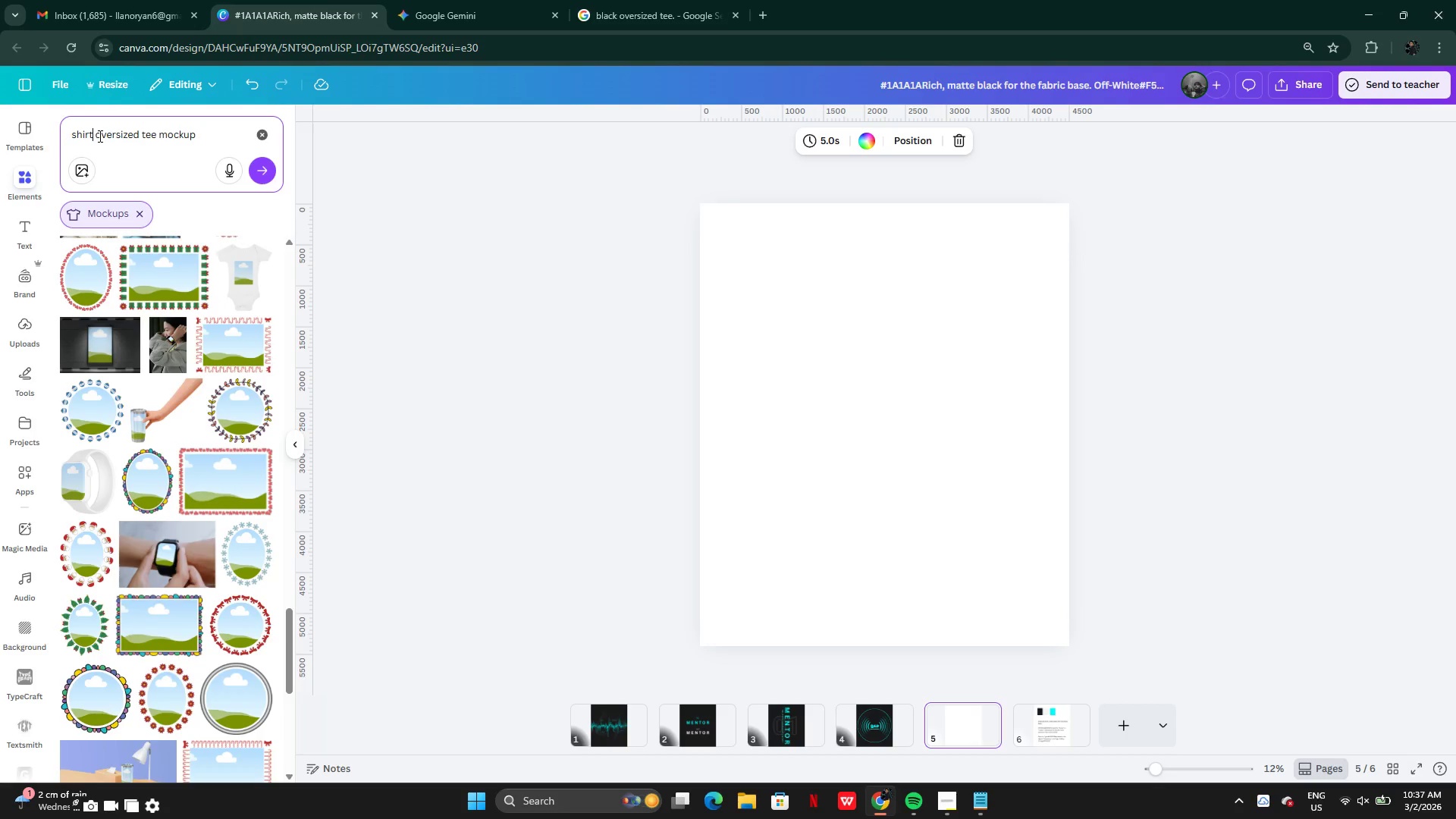 
key(Enter)
 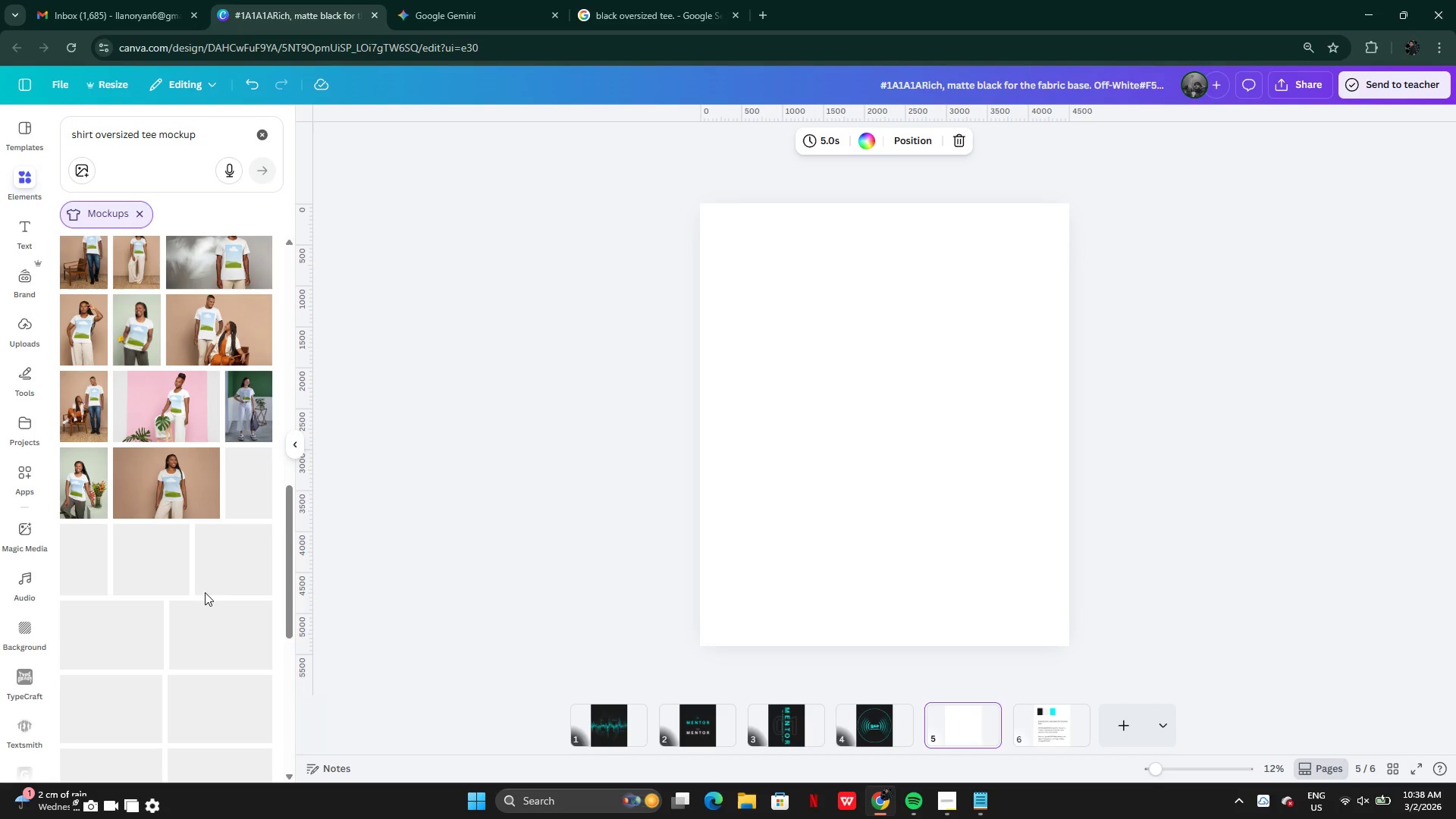 
wait(19.34)
 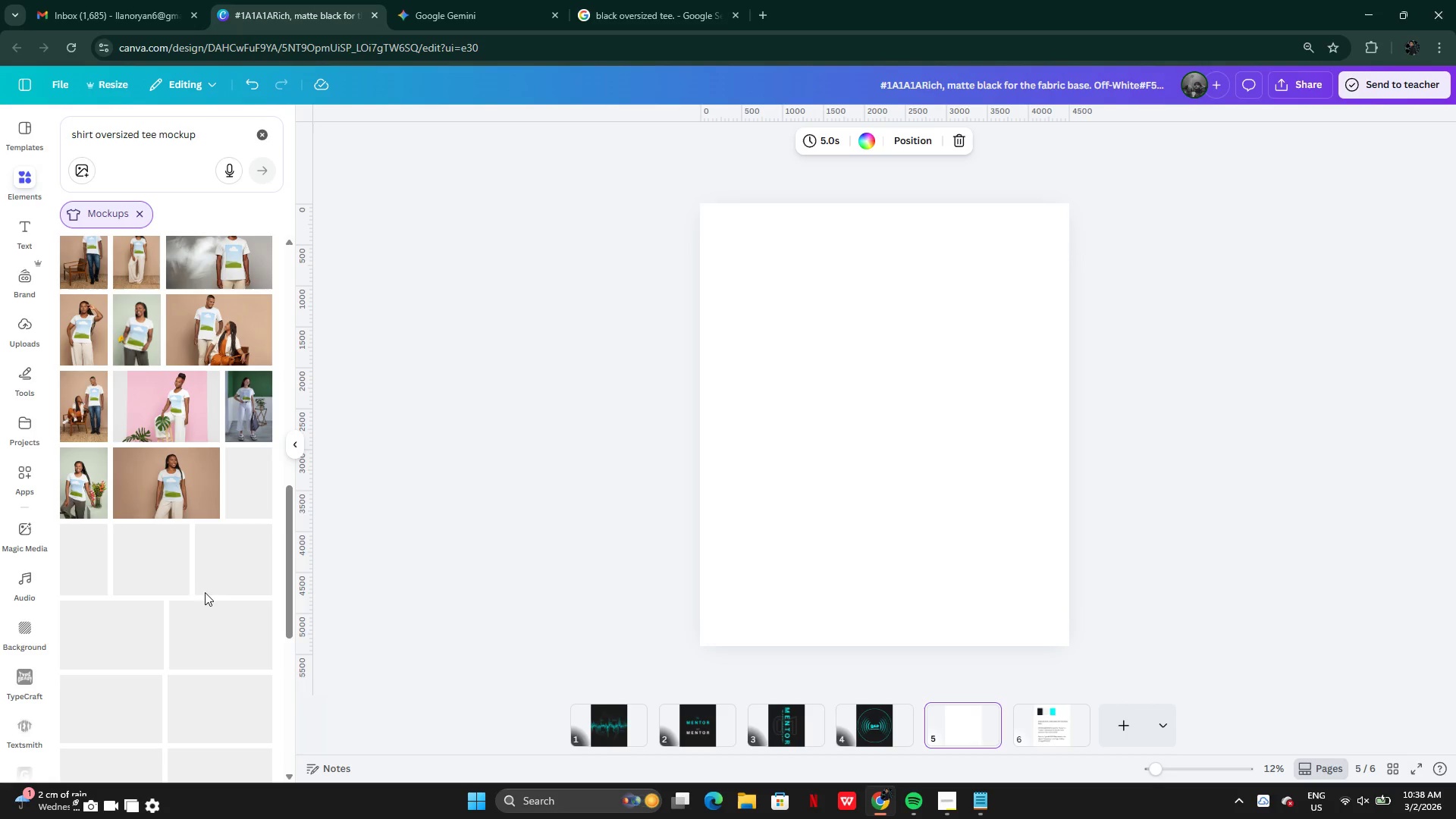 
left_click([99, 452])
 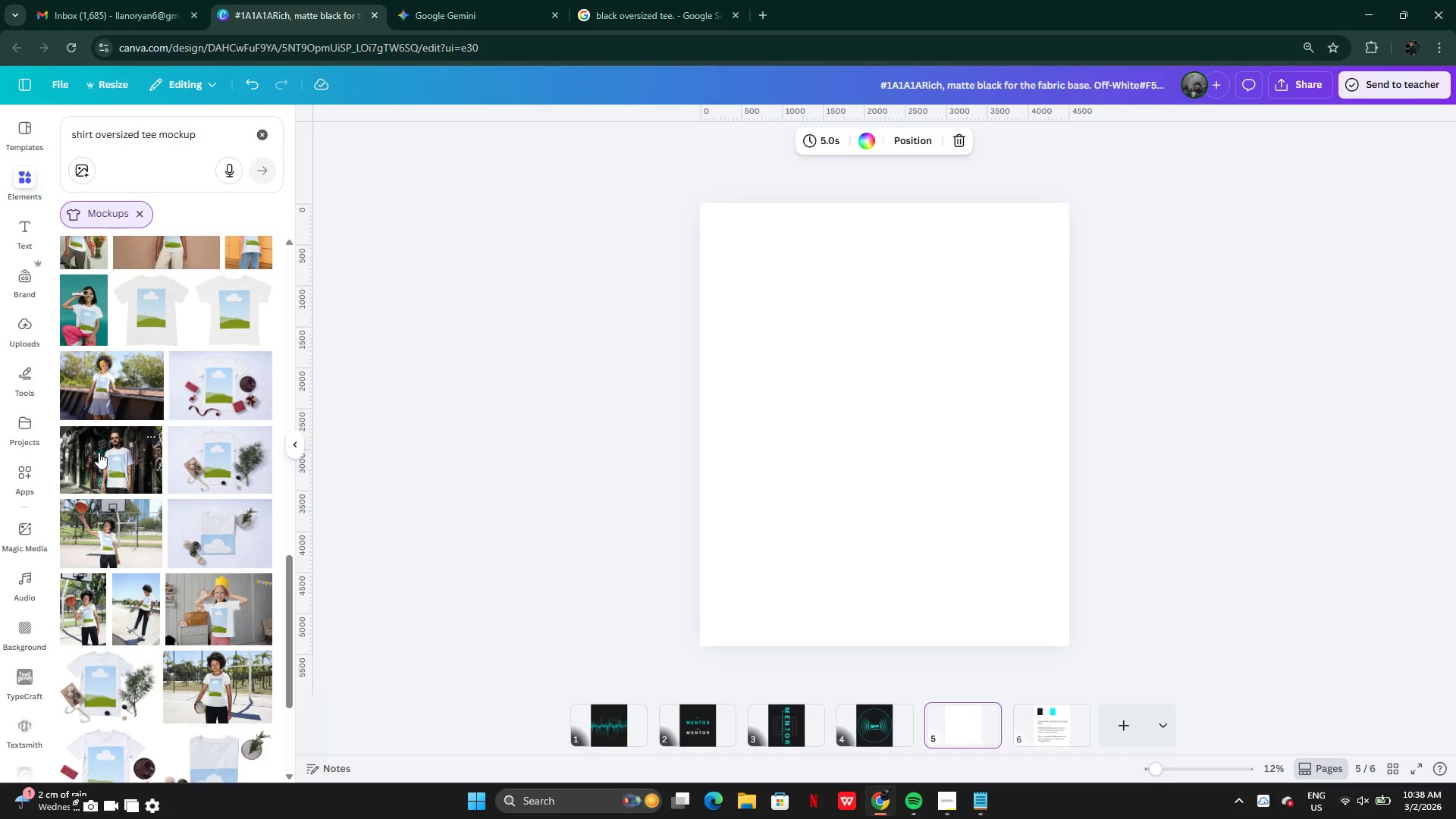 
wait(9.47)
 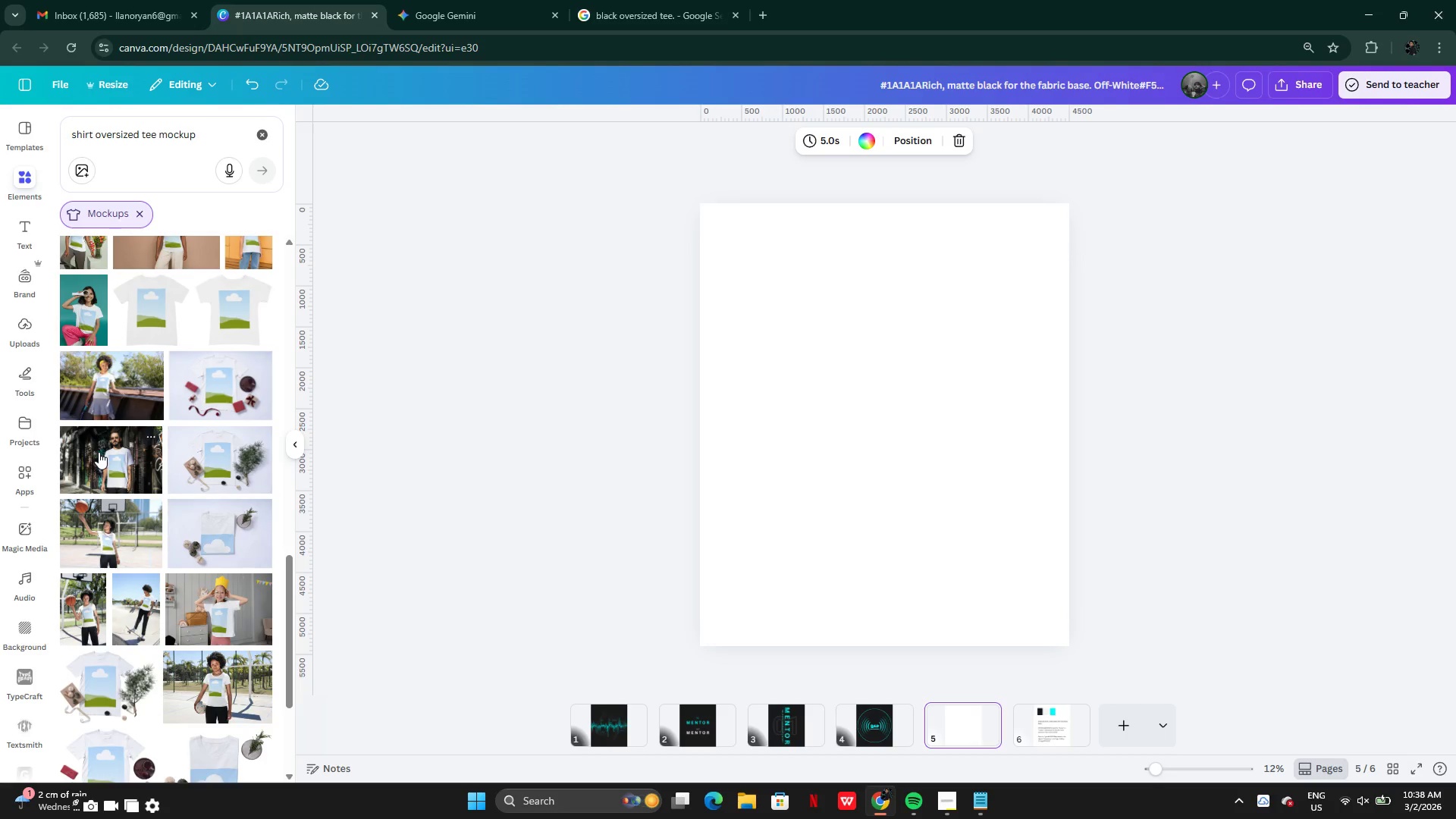 
left_click_drag(start_coordinate=[812, 472], to_coordinate=[637, 690])
 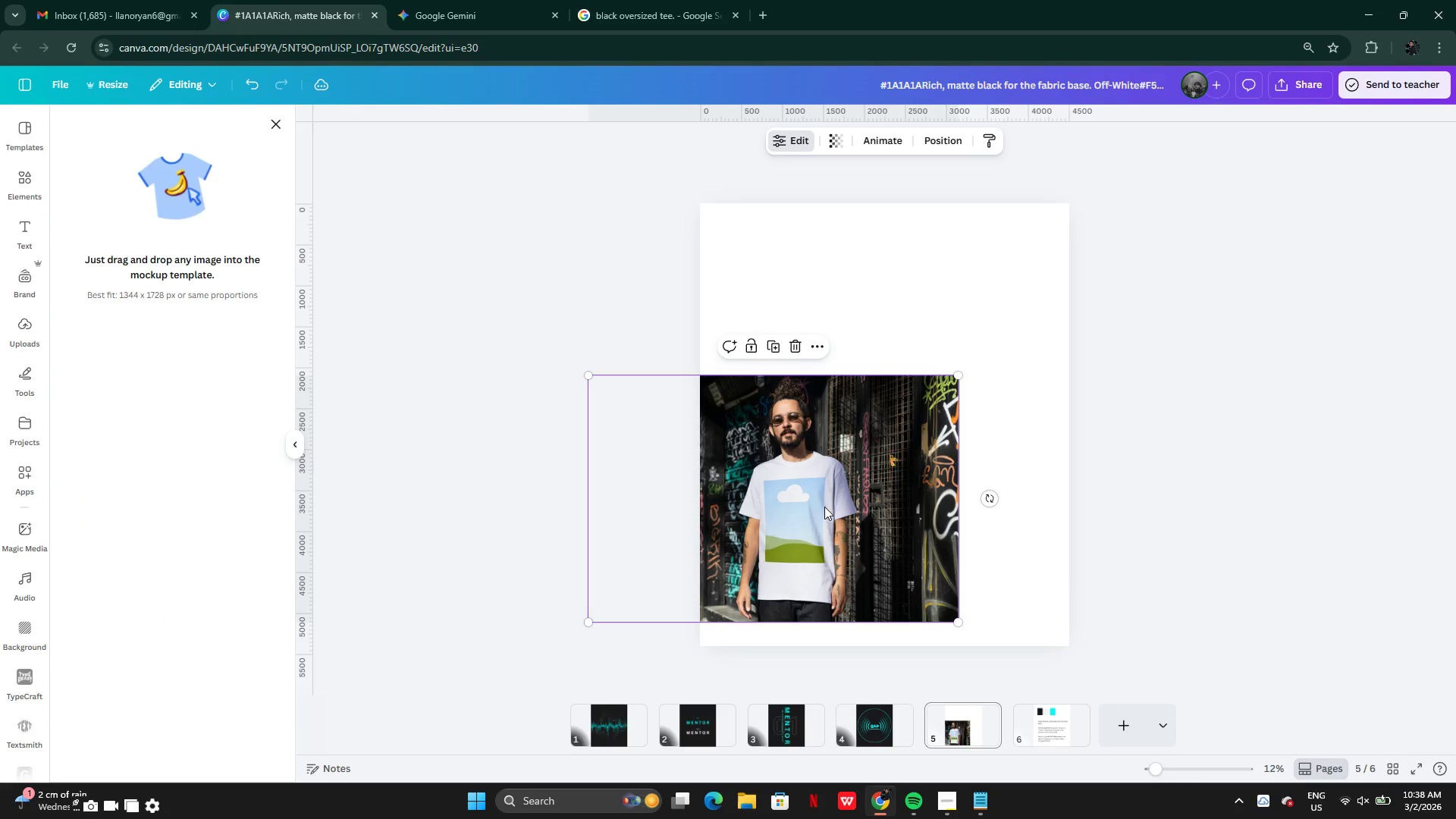 
left_click_drag(start_coordinate=[831, 504], to_coordinate=[925, 332])
 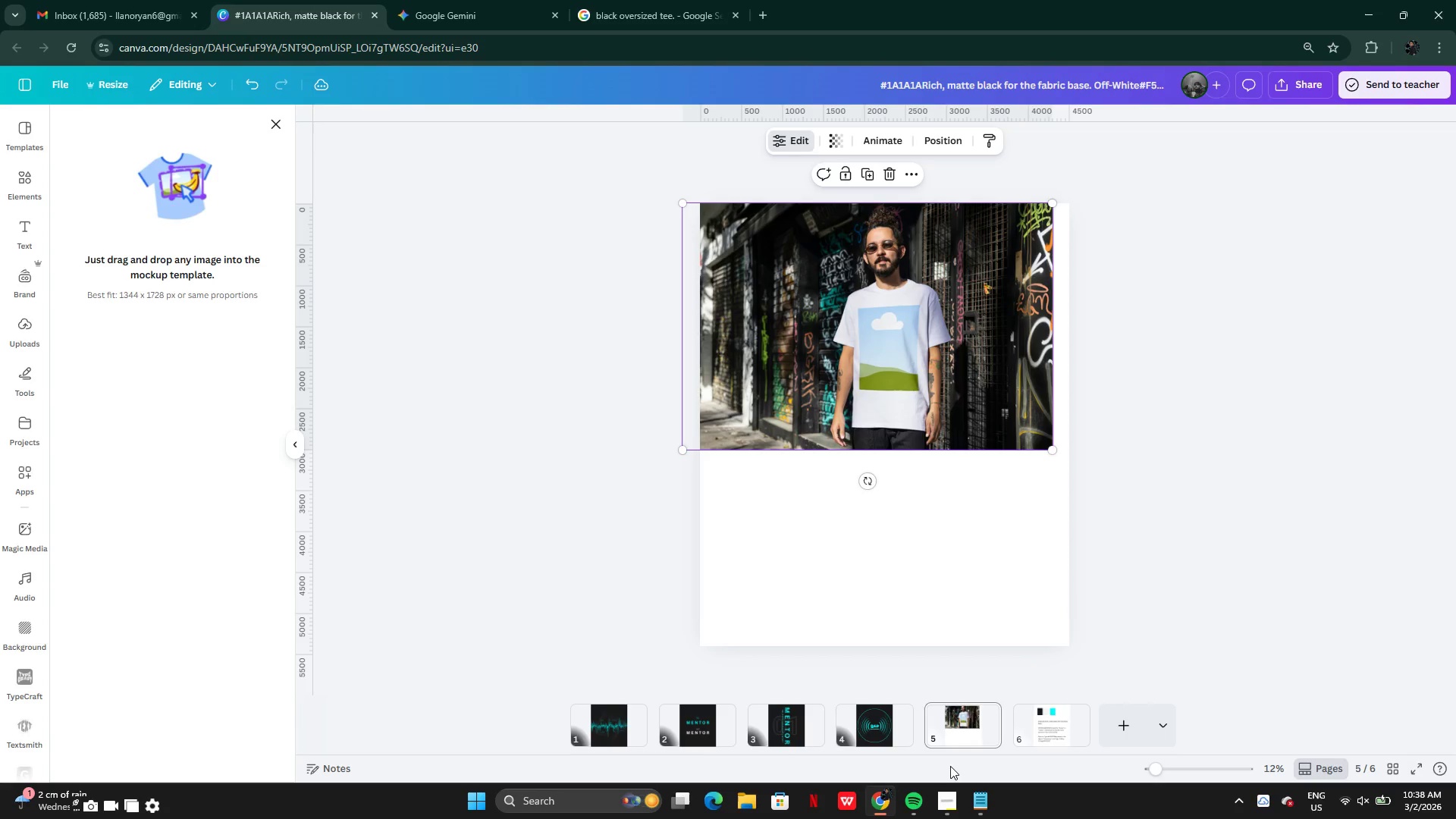 
left_click([946, 802])